 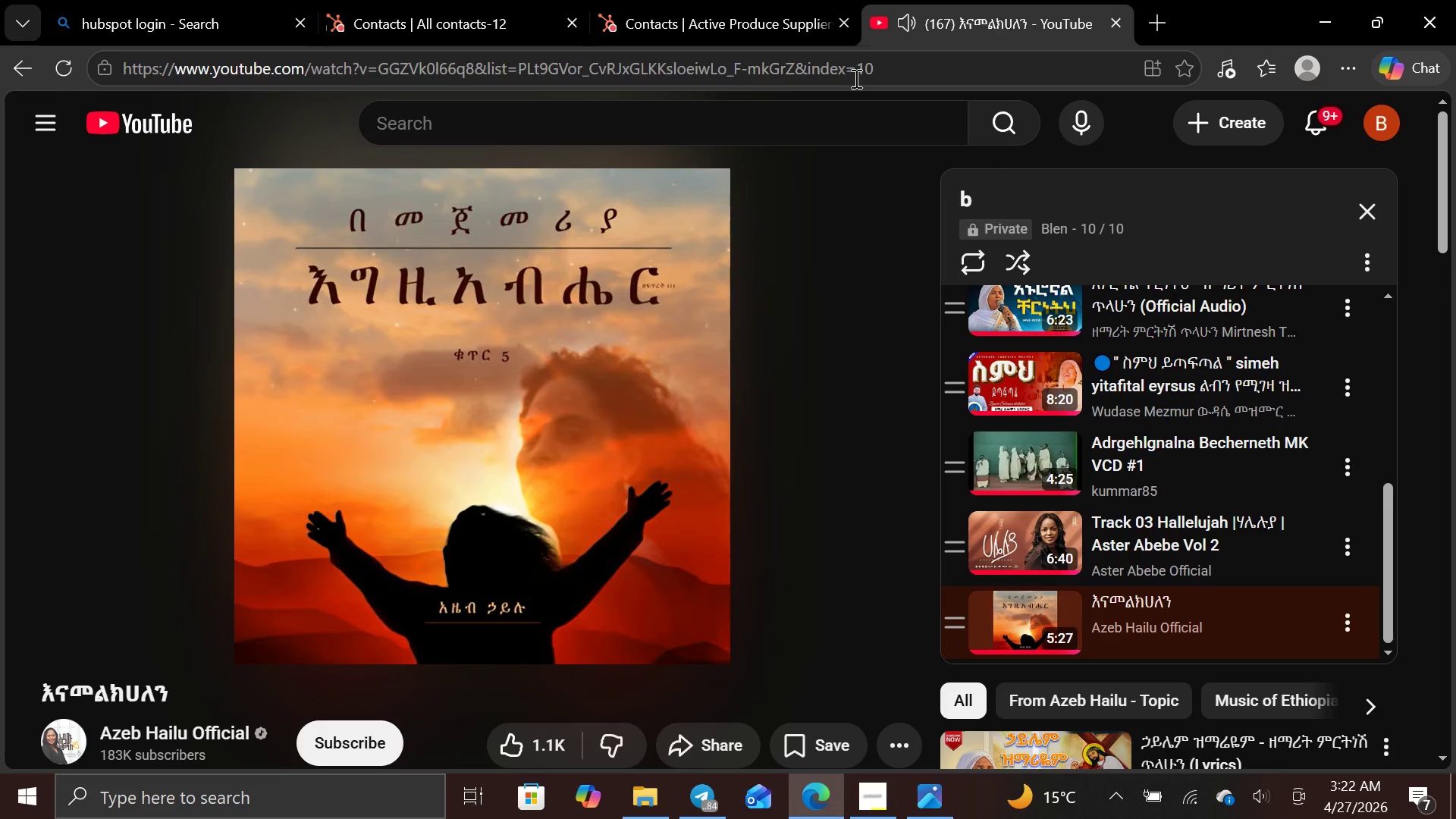 
left_click([91, 598])
 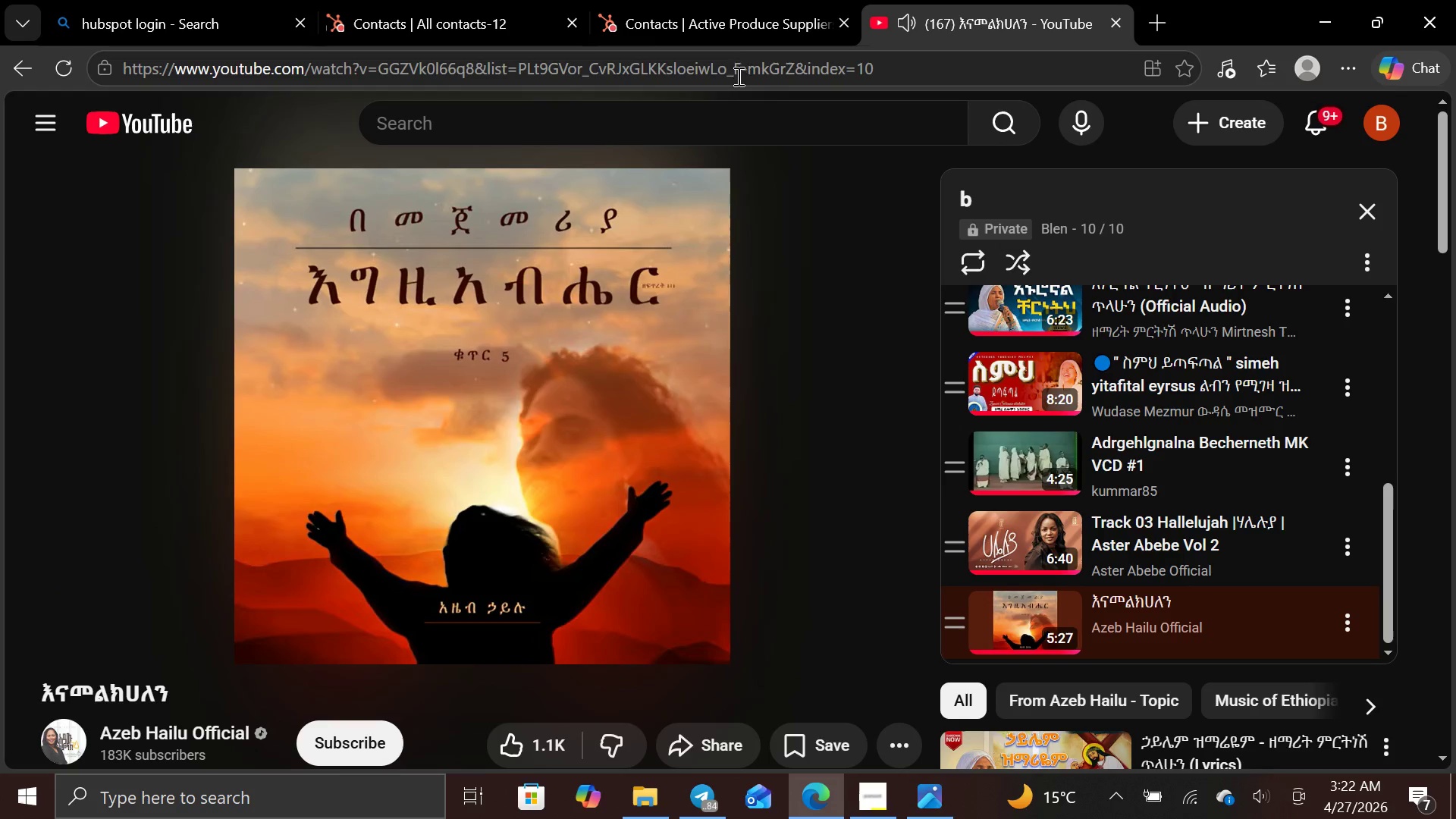 
left_click([727, 28])
 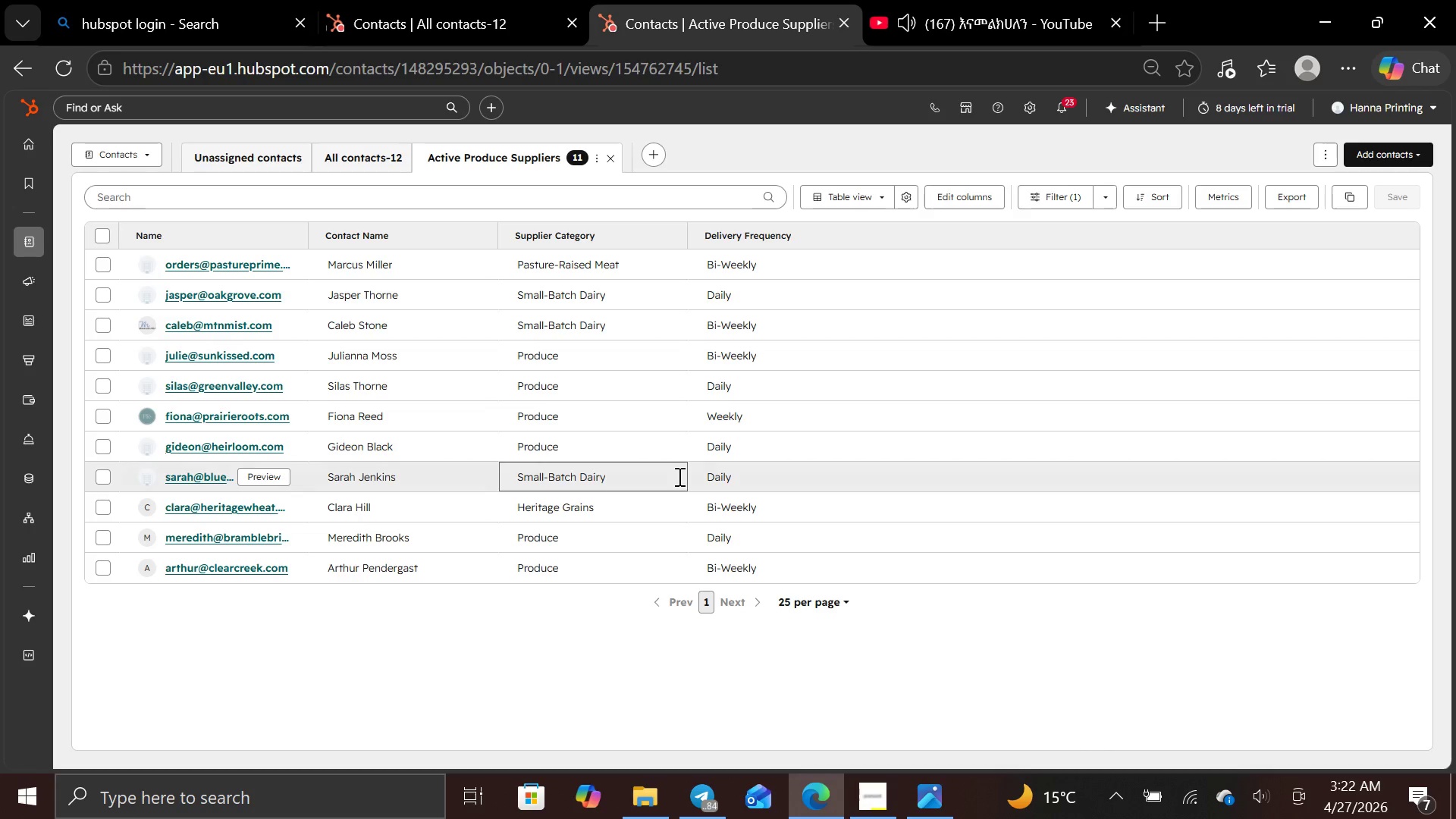 
wait(36.44)
 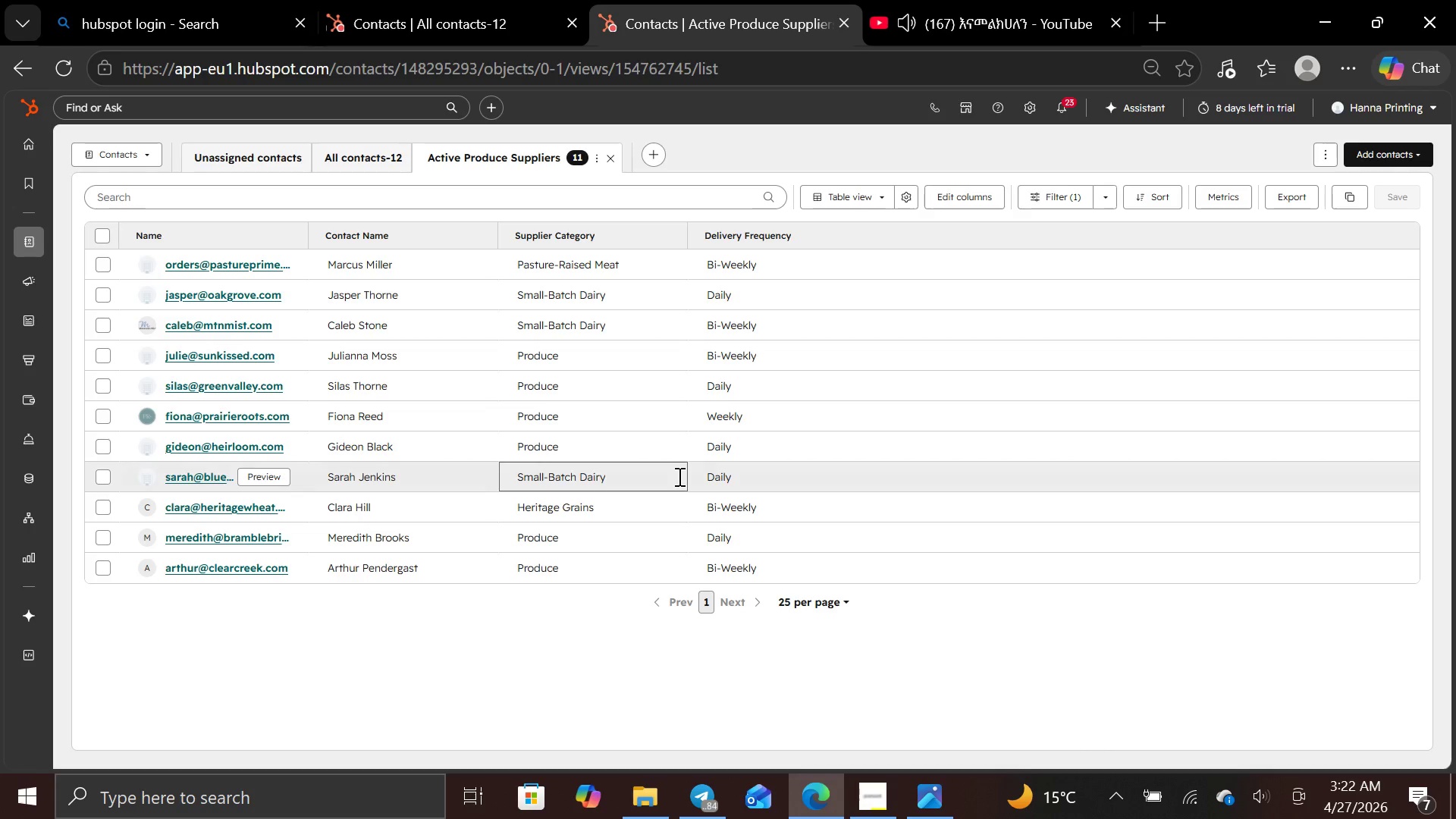 
left_click([380, 155])
 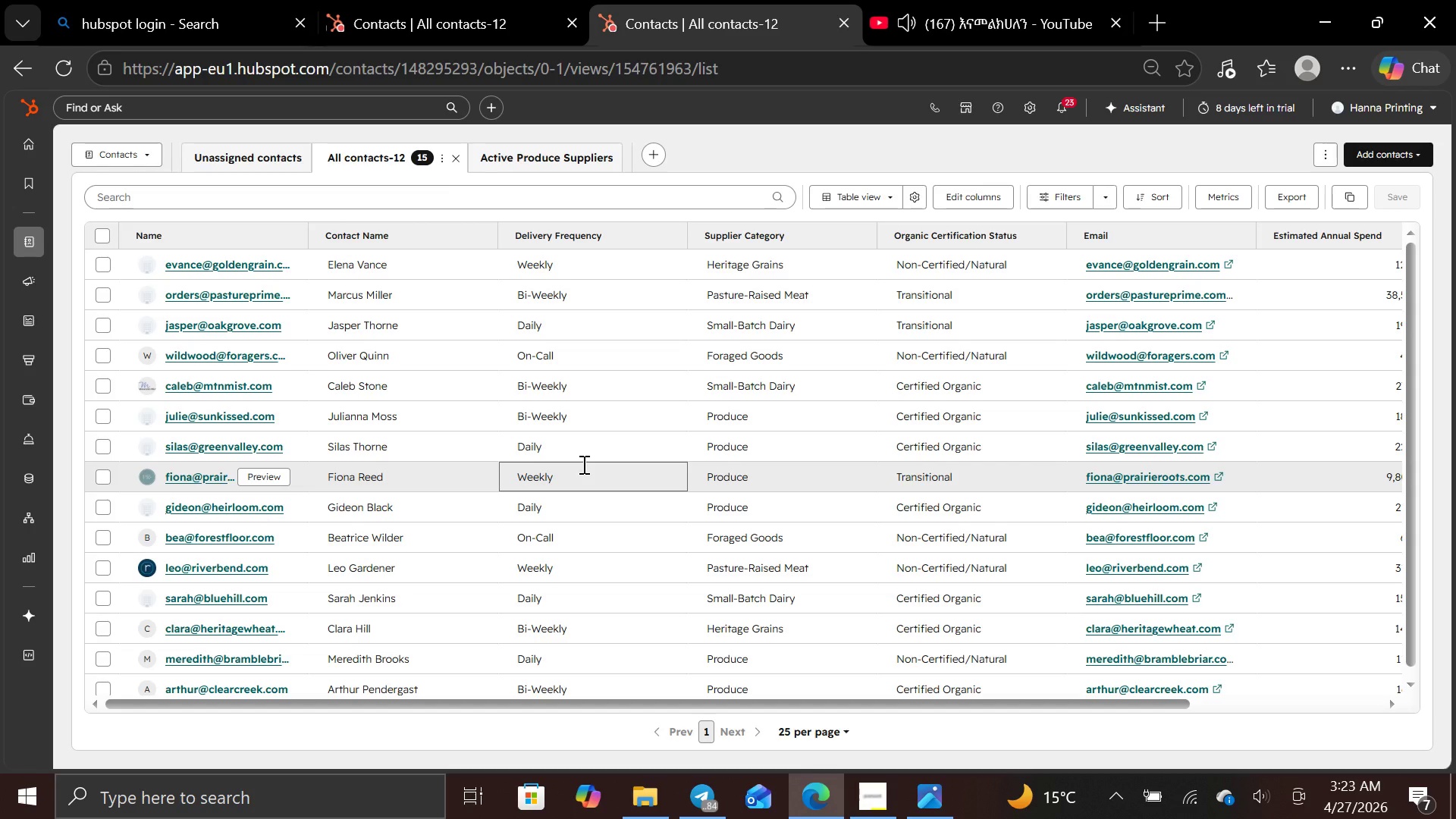 
wait(28.81)
 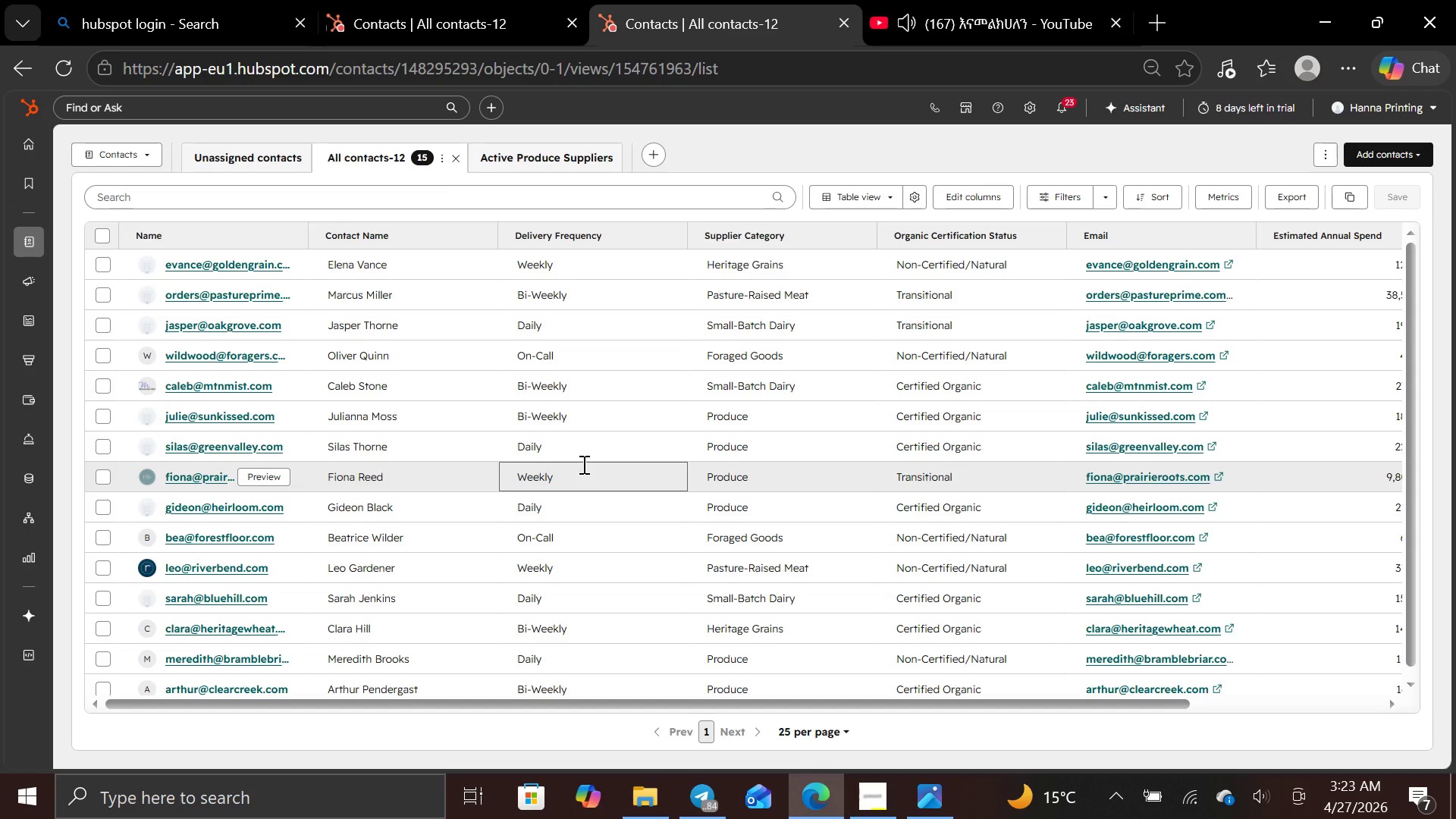 
left_click([1336, 15])